 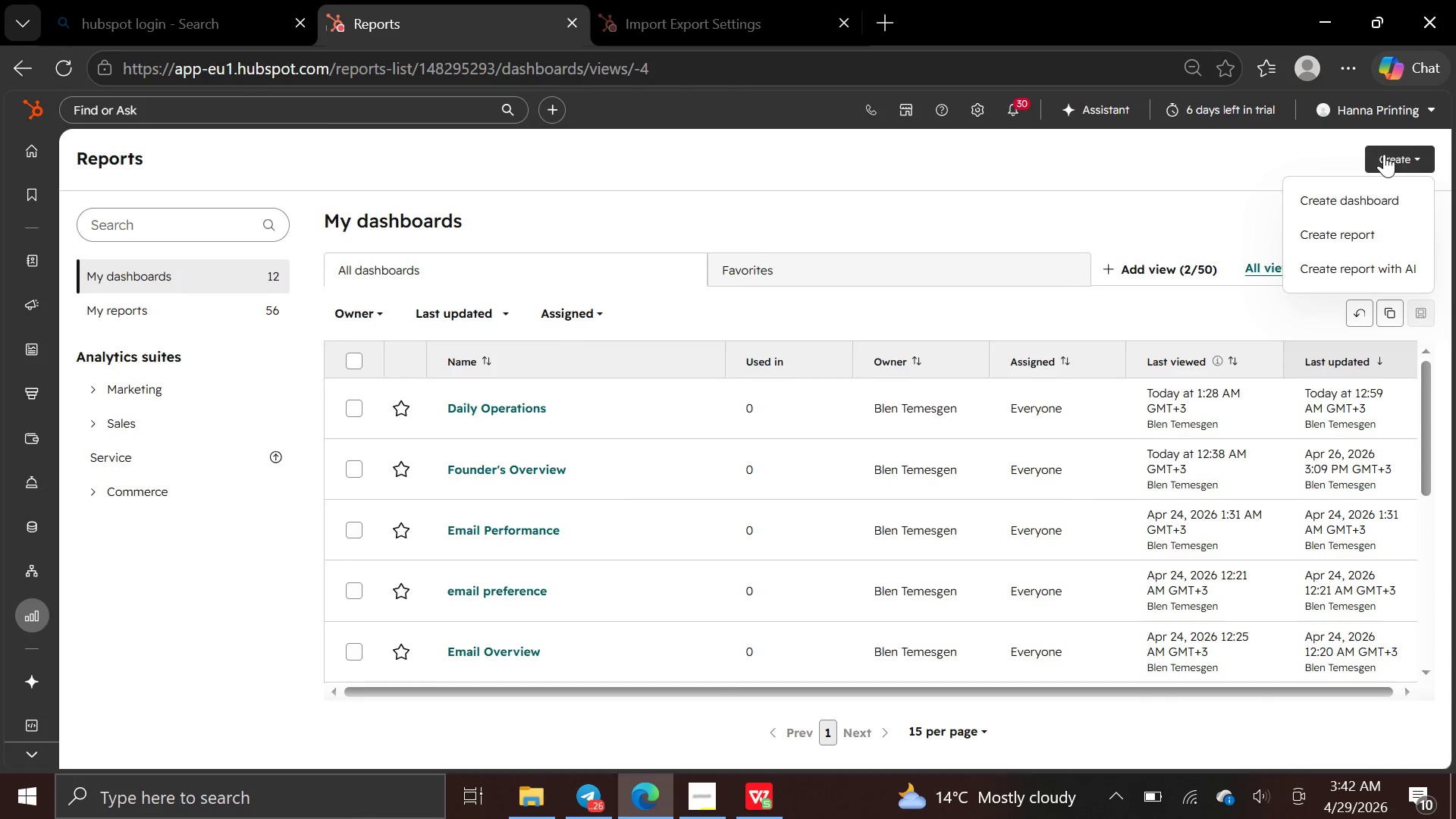 
left_click([1373, 213])
 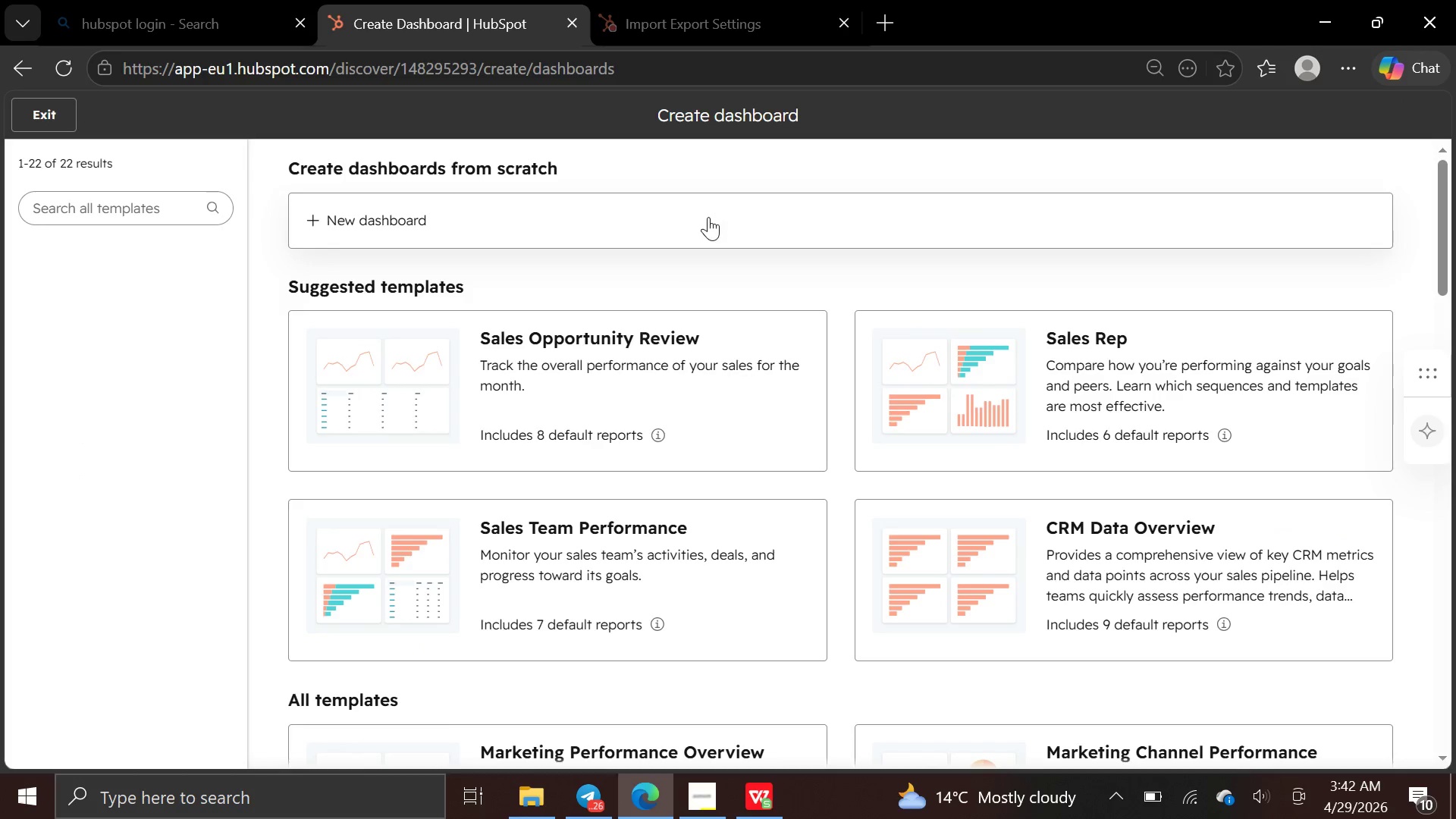 
wait(5.48)
 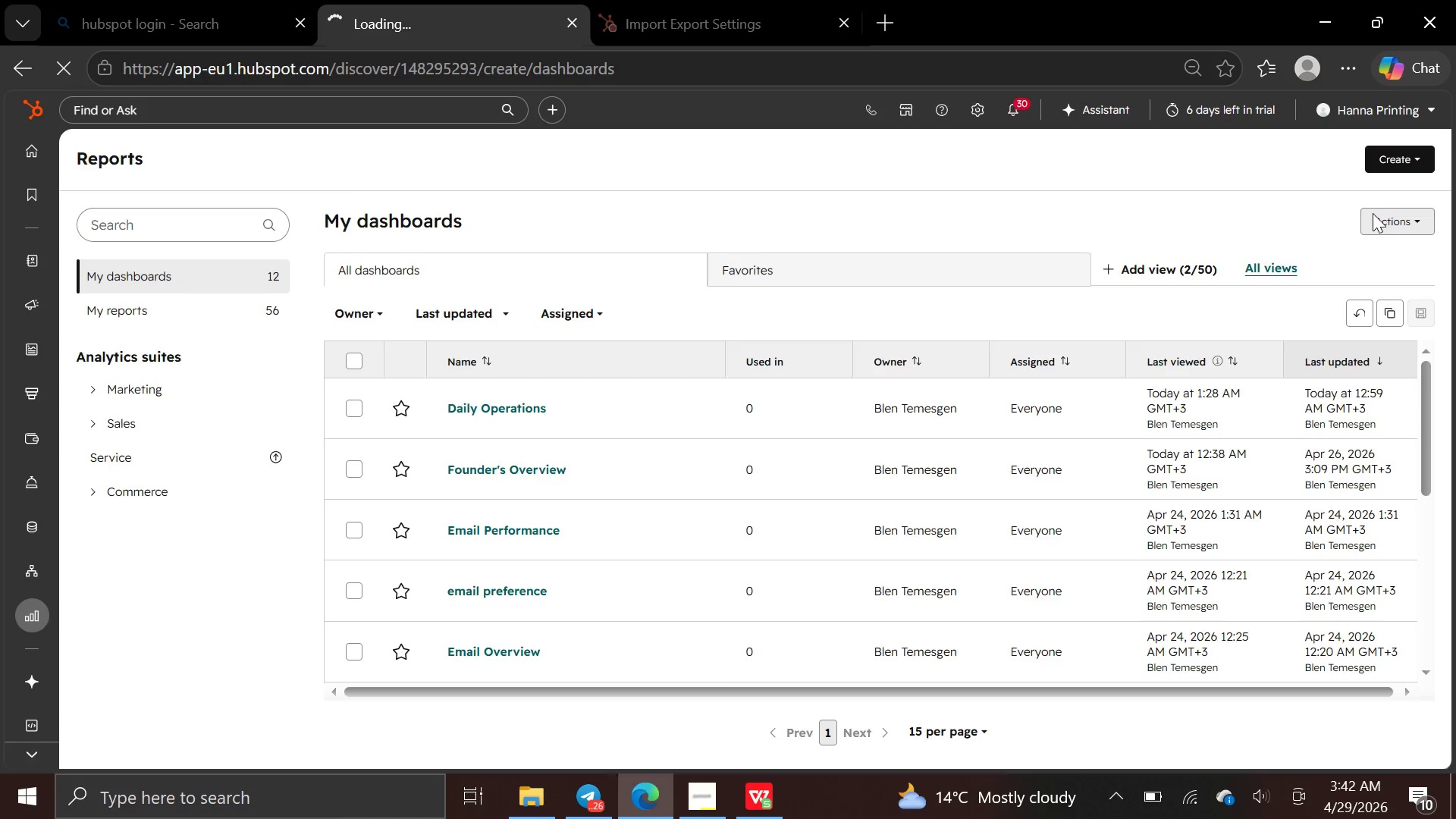 
left_click([695, 230])
 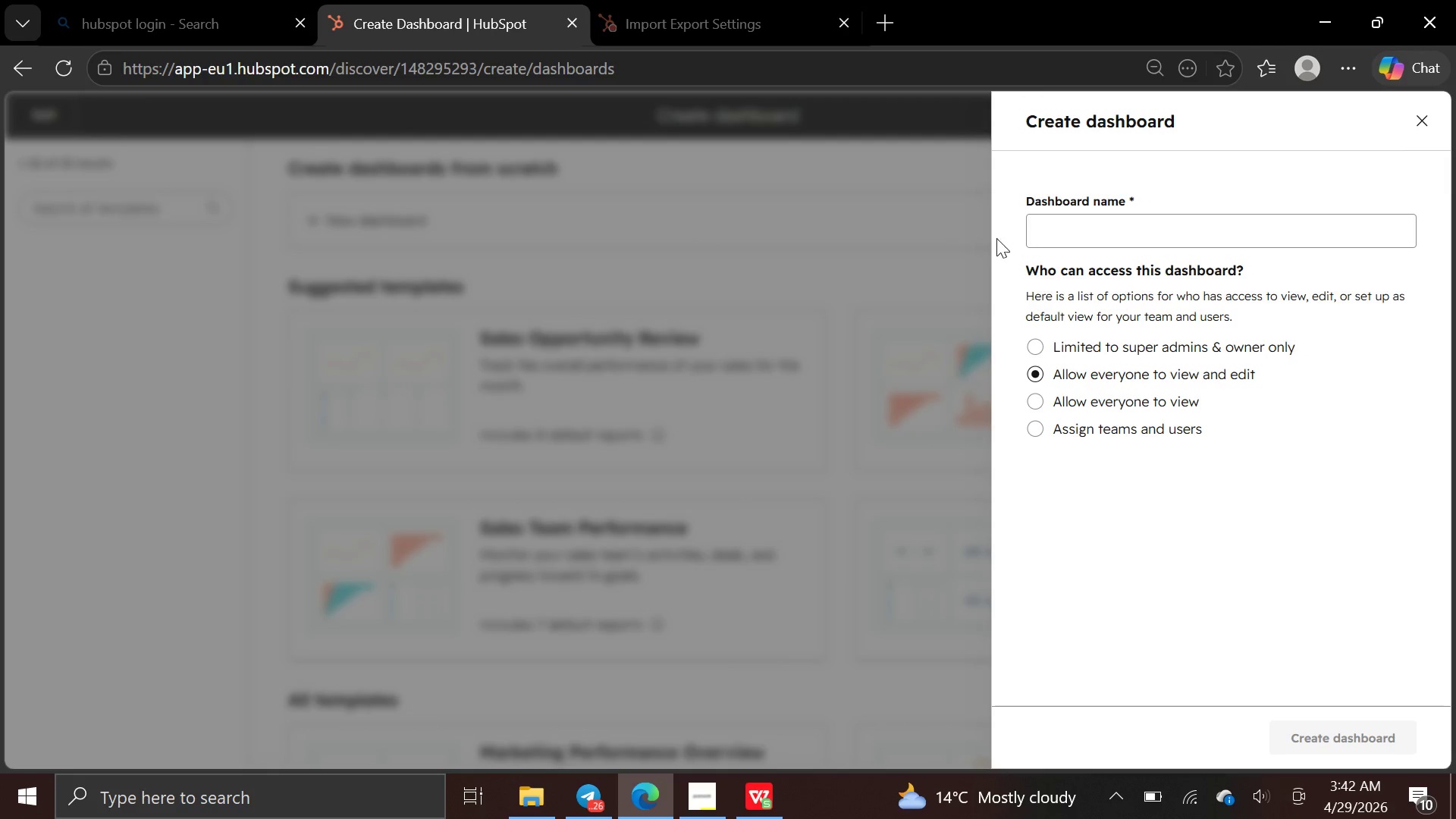 
left_click([1043, 236])
 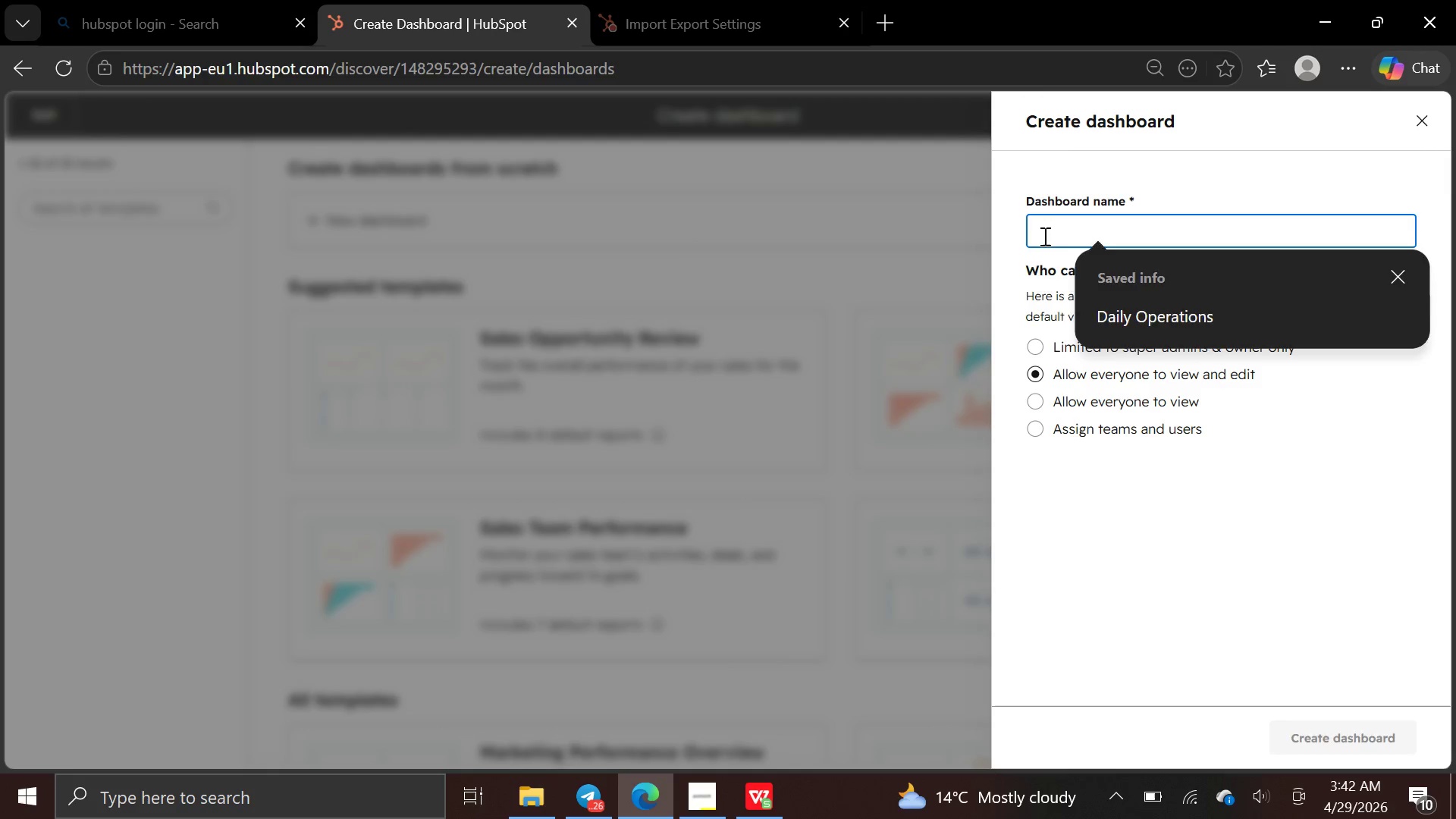 
type(apex)
 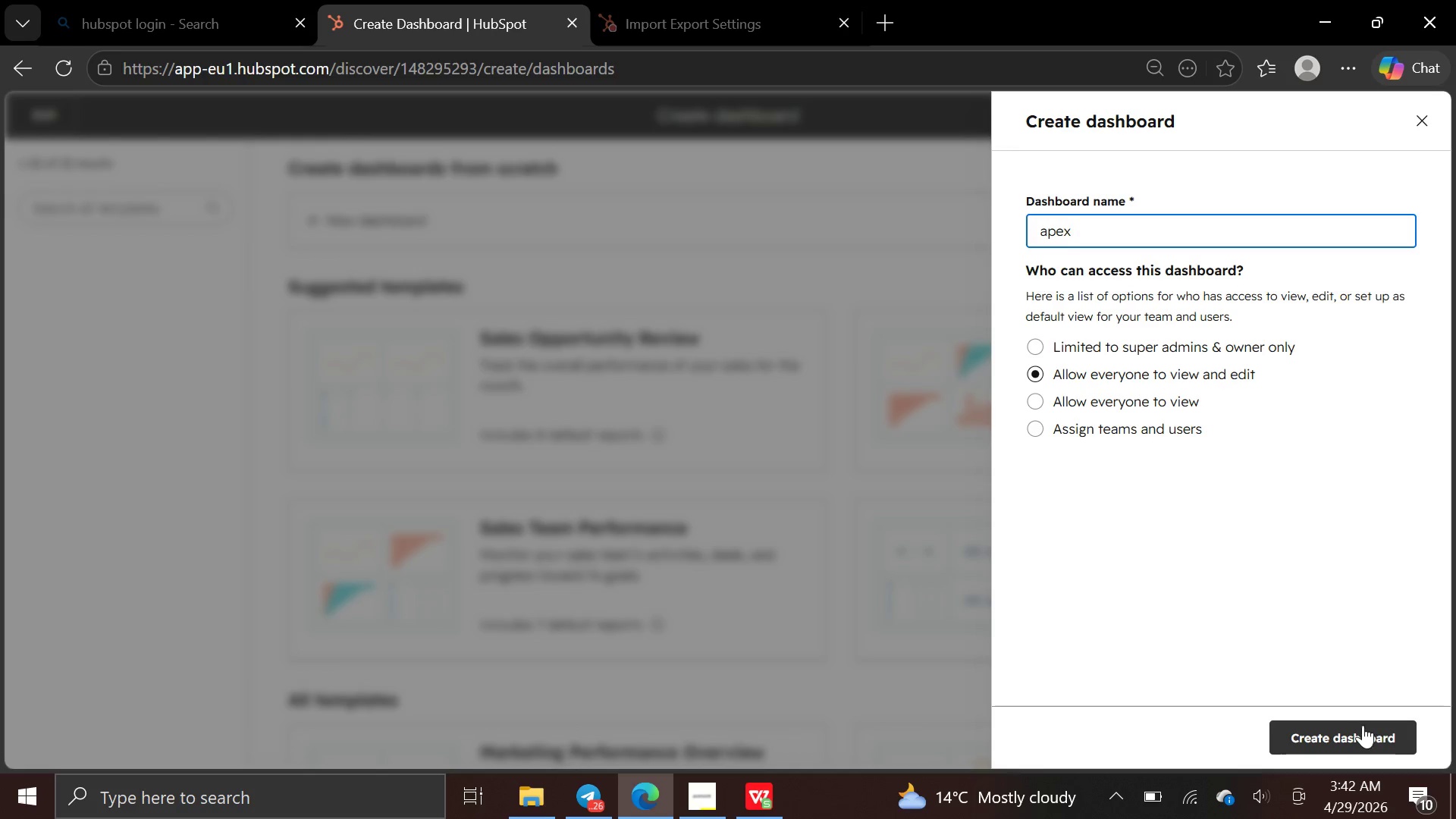 
left_click([1367, 737])
 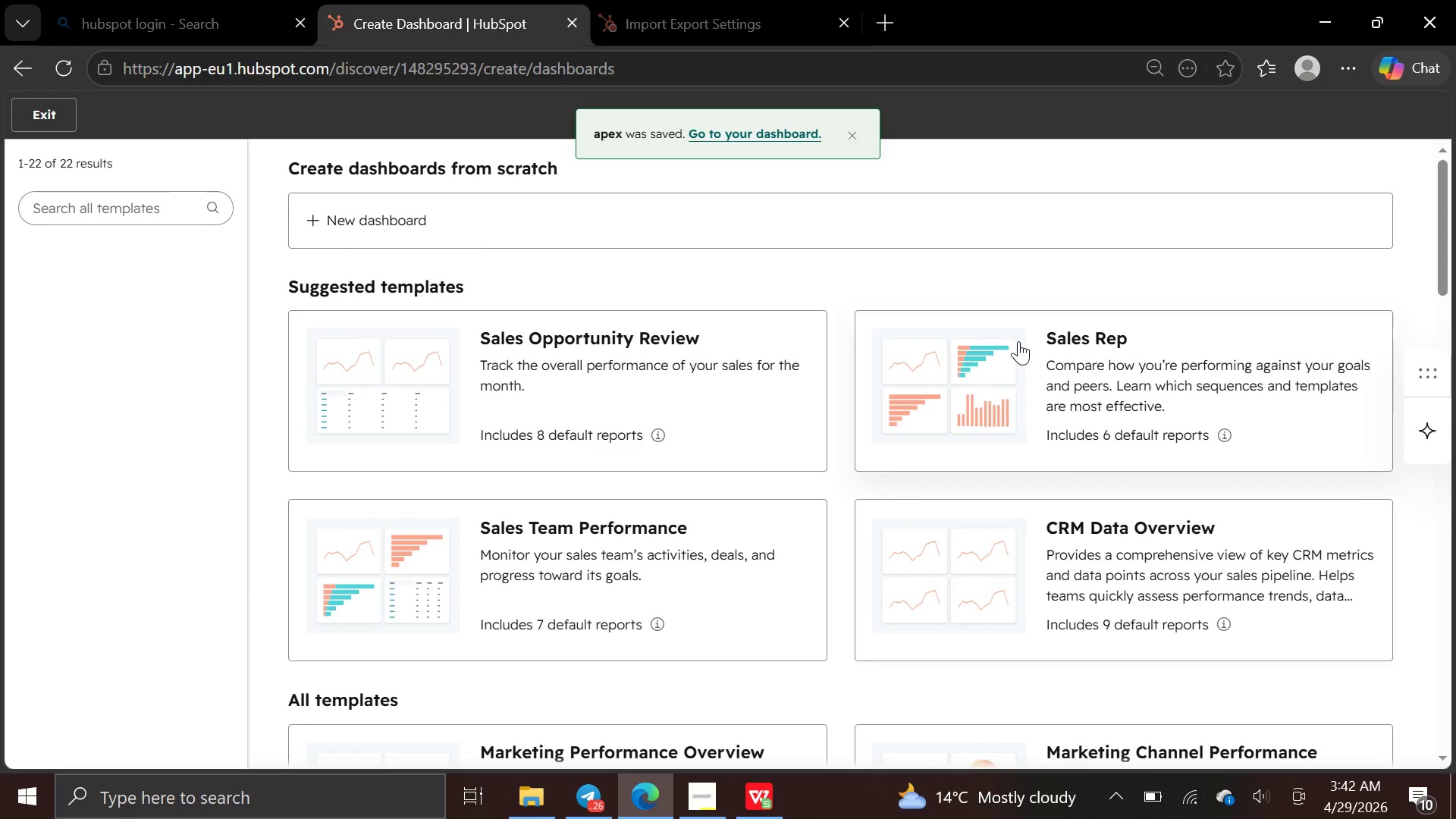 
left_click([799, 128])
 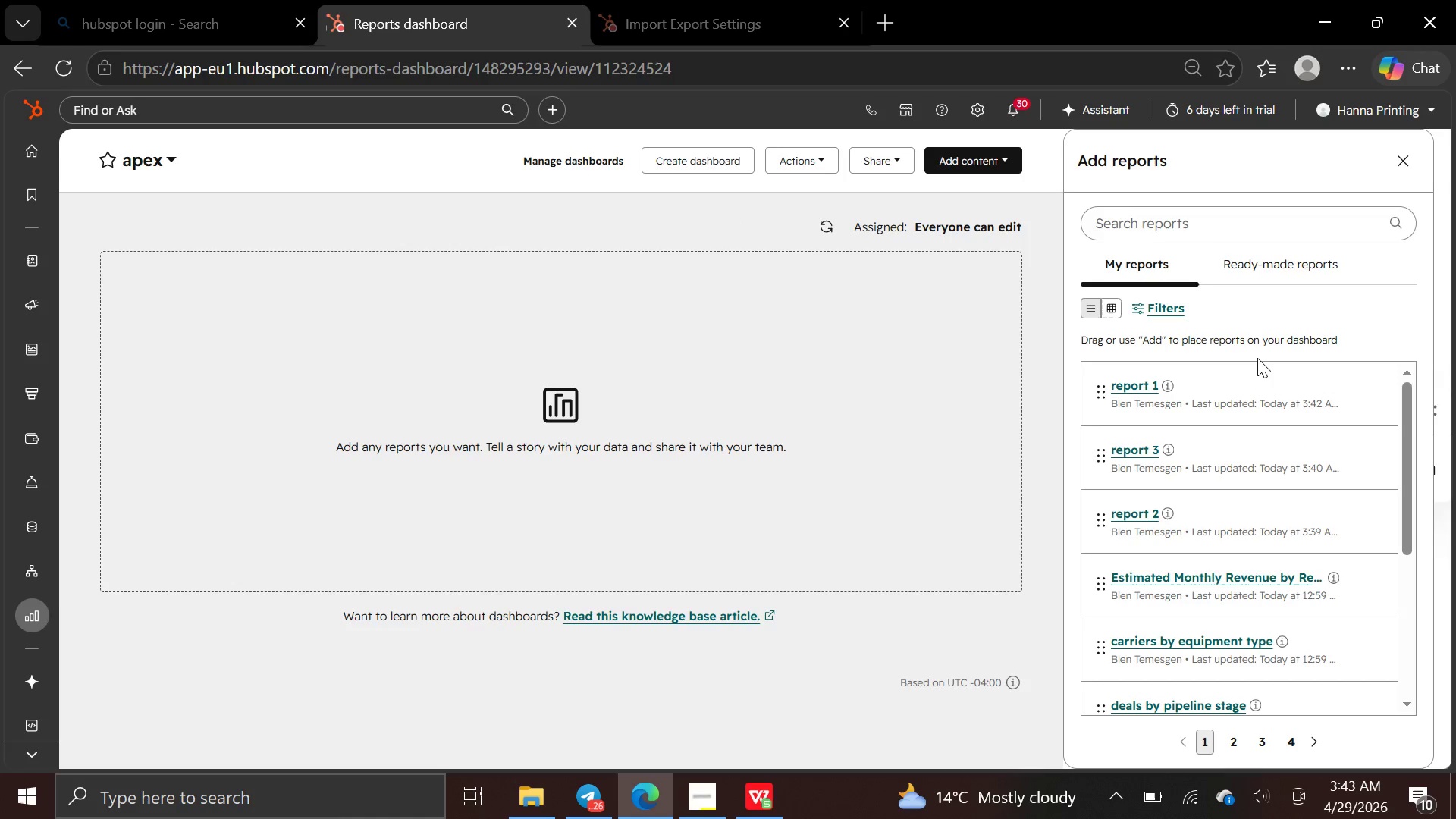 
wait(6.7)
 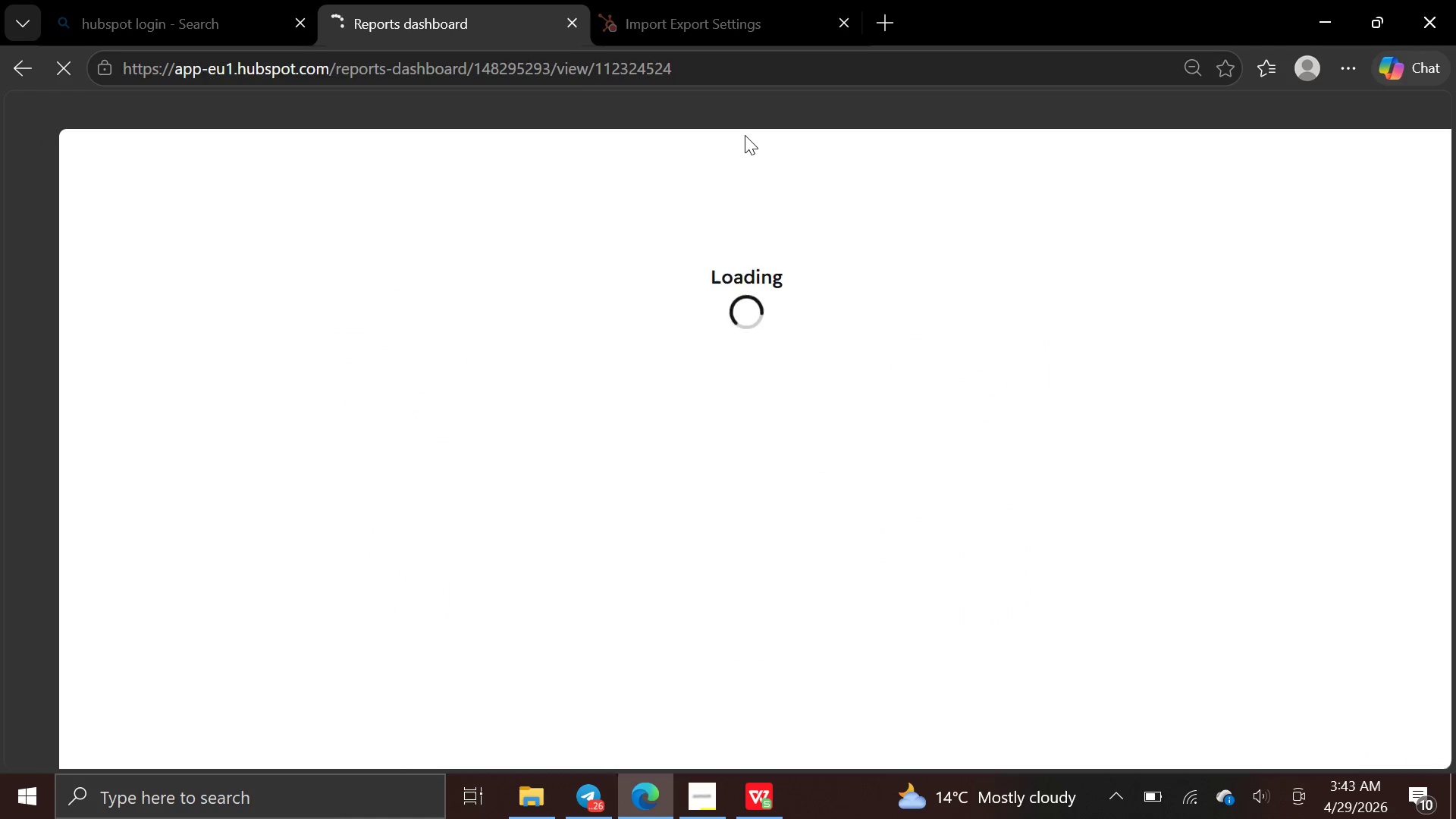 
left_click_drag(start_coordinate=[1219, 405], to_coordinate=[1323, 378])
 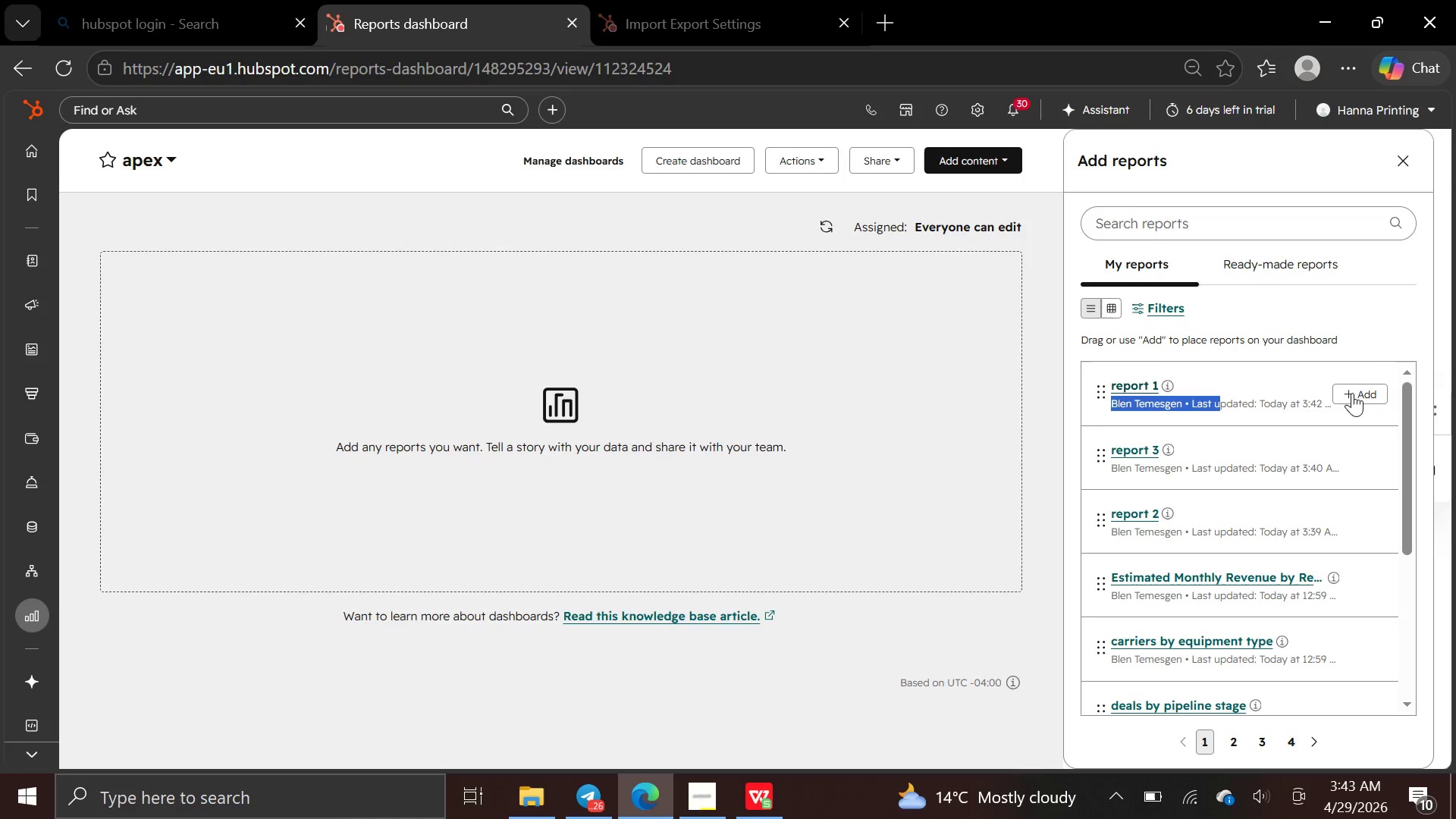 
left_click([1352, 393])
 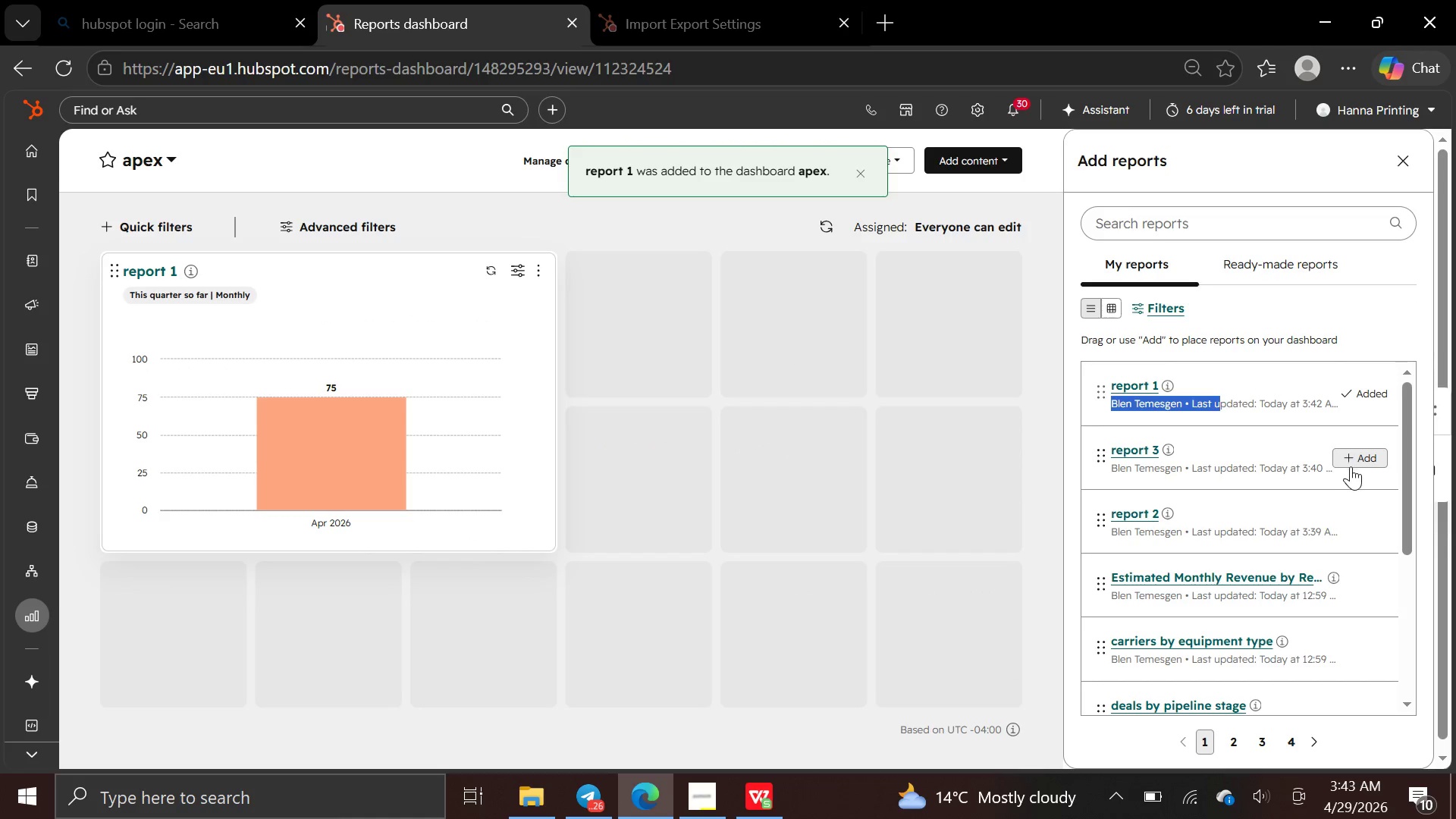 
left_click([1348, 455])
 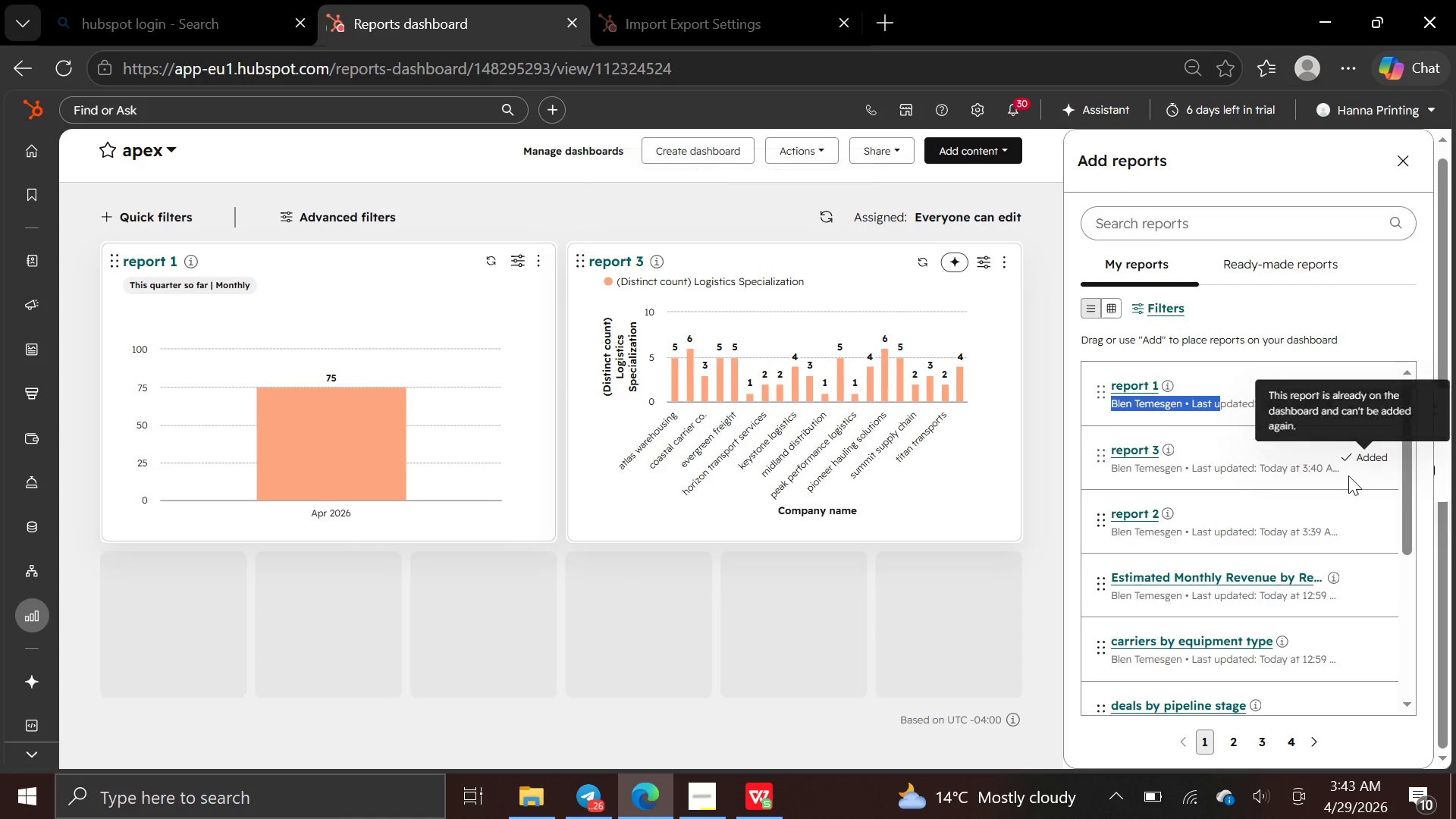 
wait(6.5)
 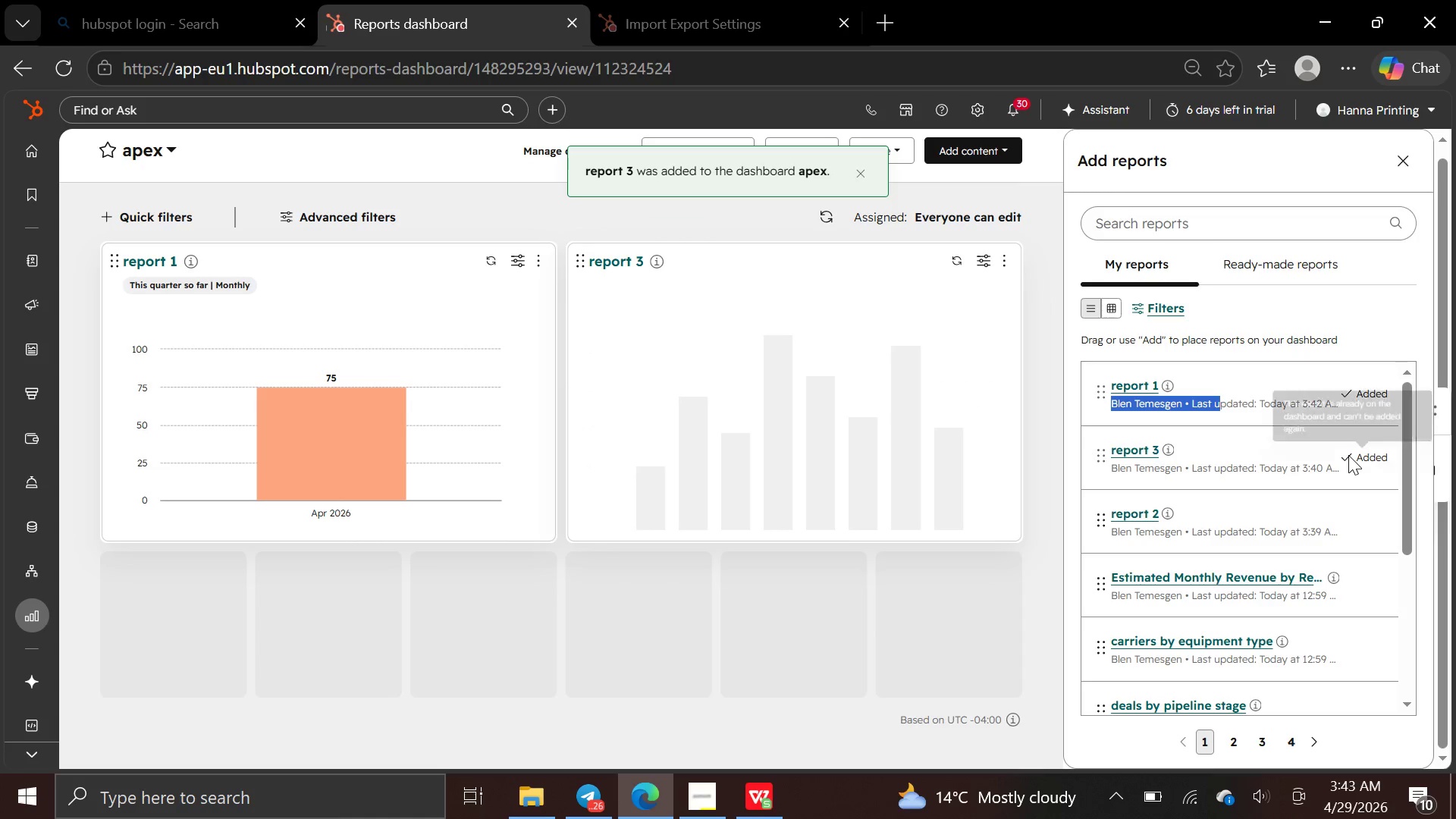 
left_click([1357, 520])
 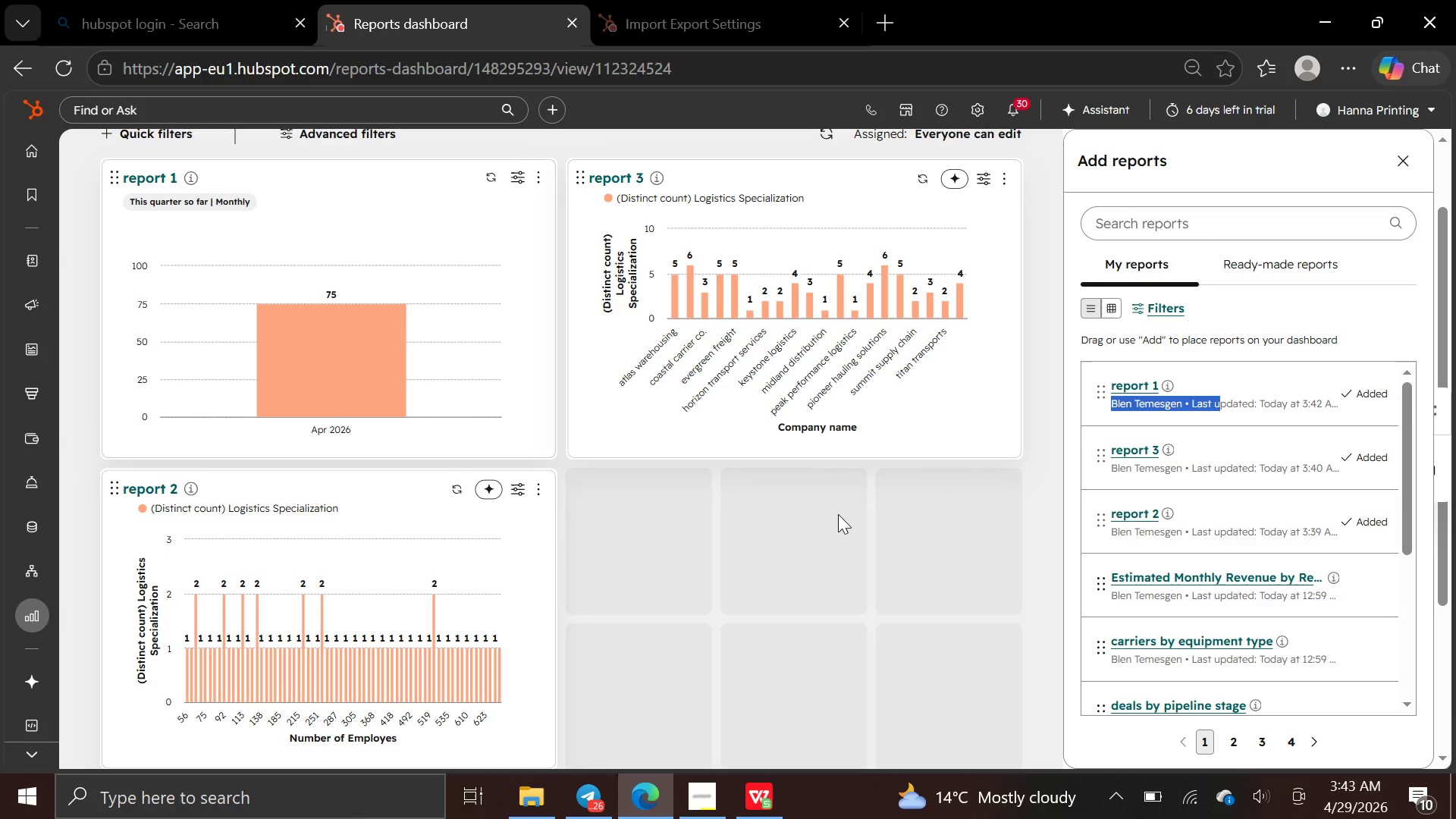 
wait(20.7)
 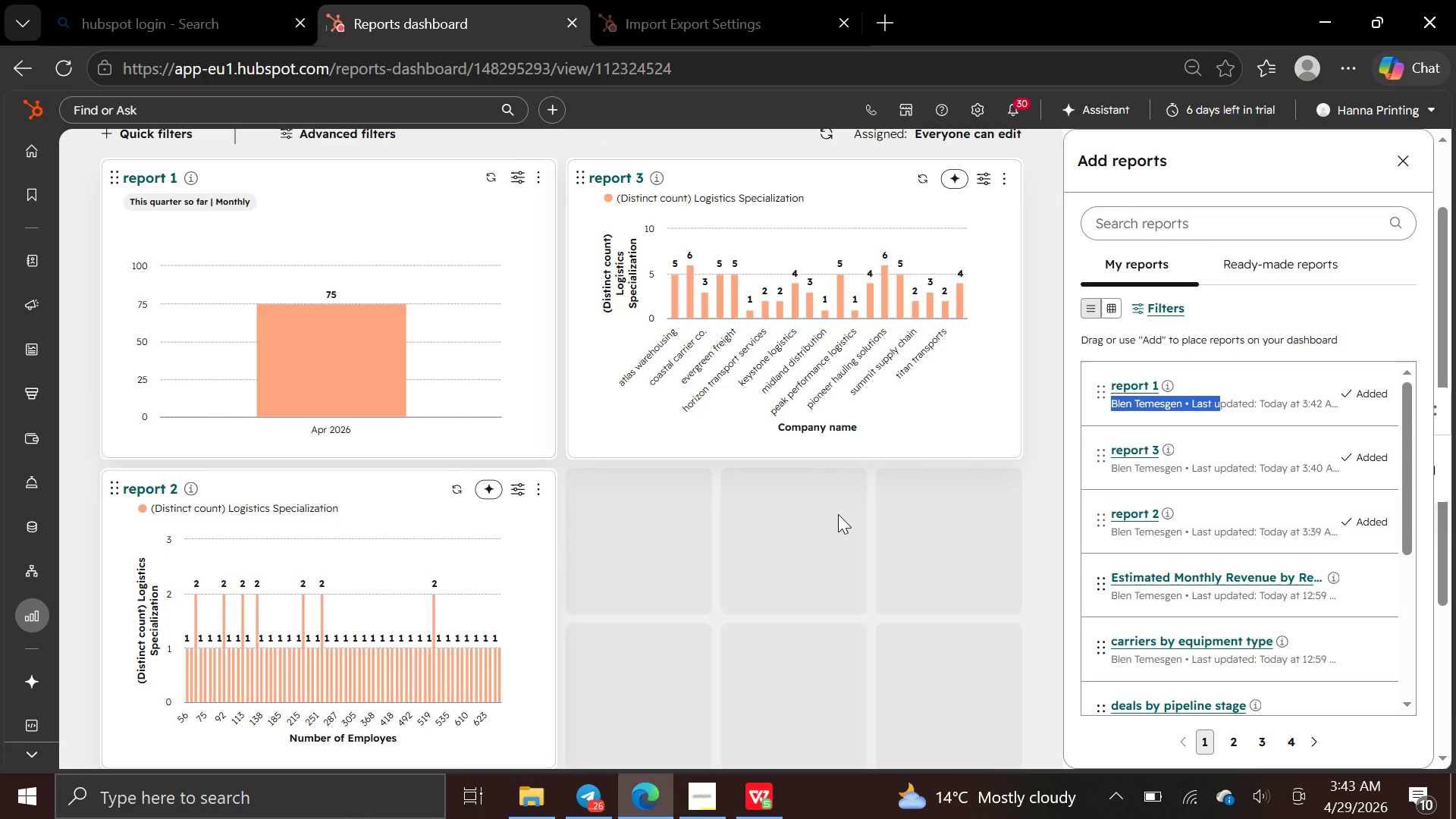 
left_click([1396, 168])
 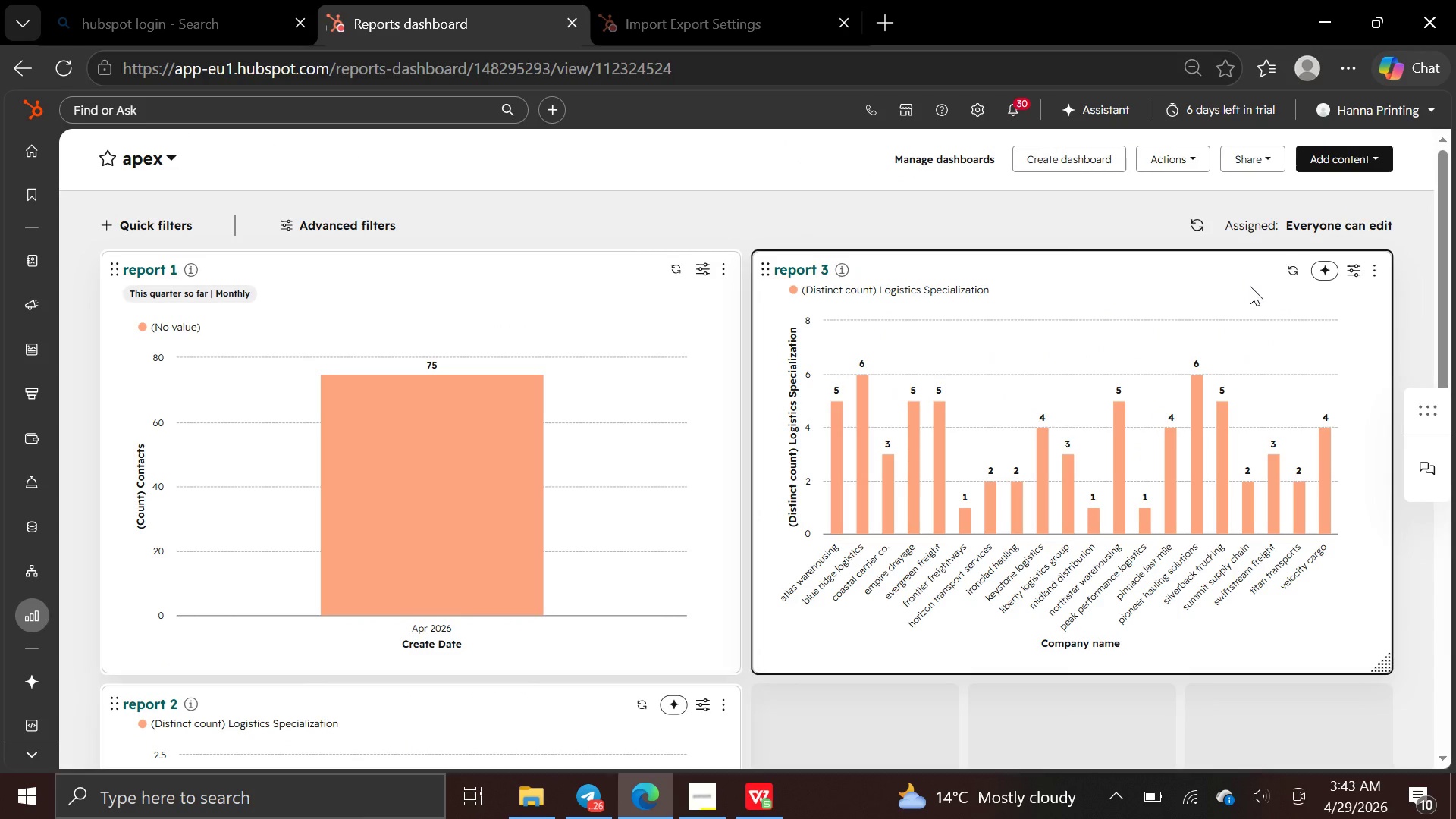 
wait(14.89)
 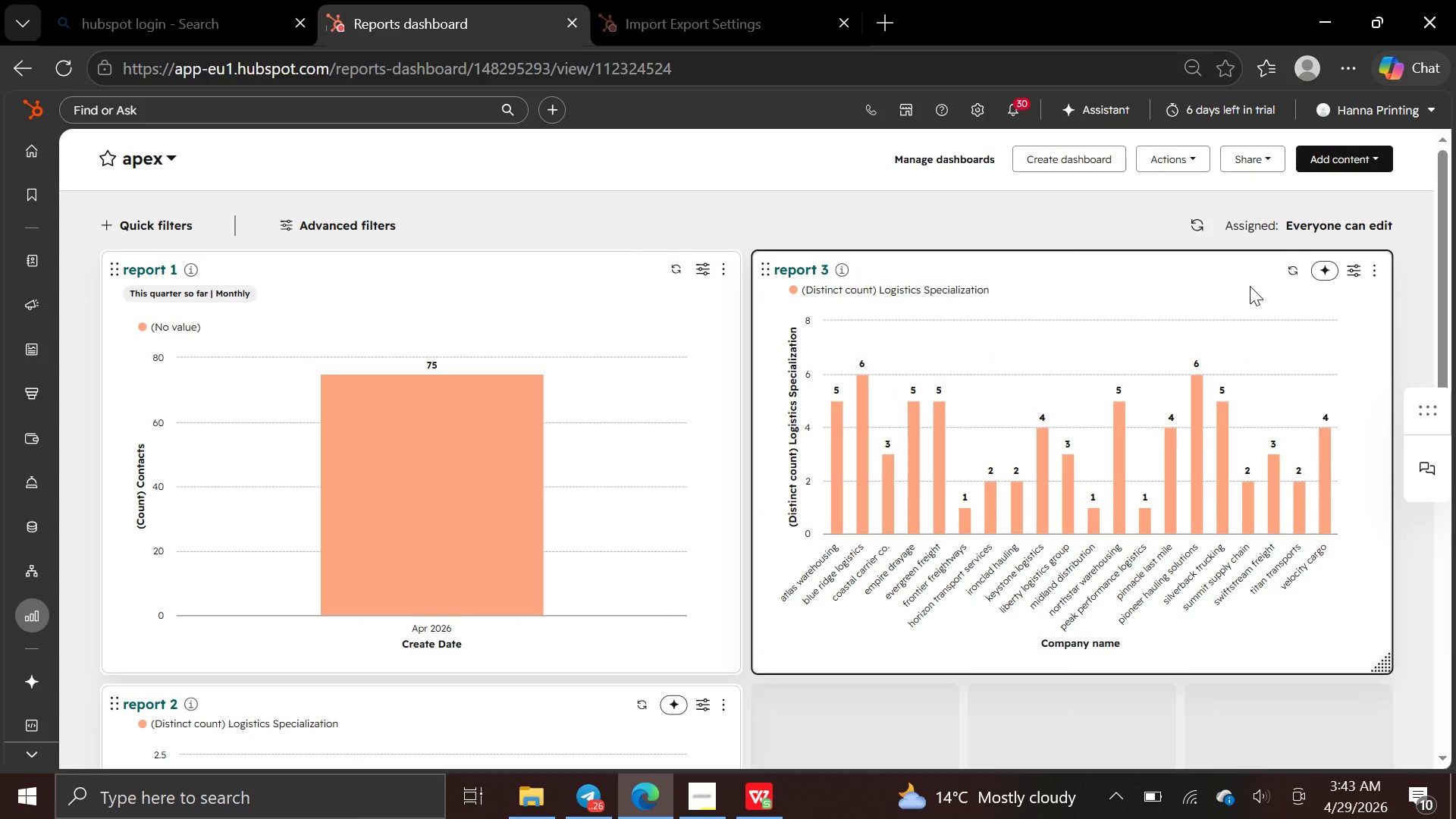 
left_click([704, 798])